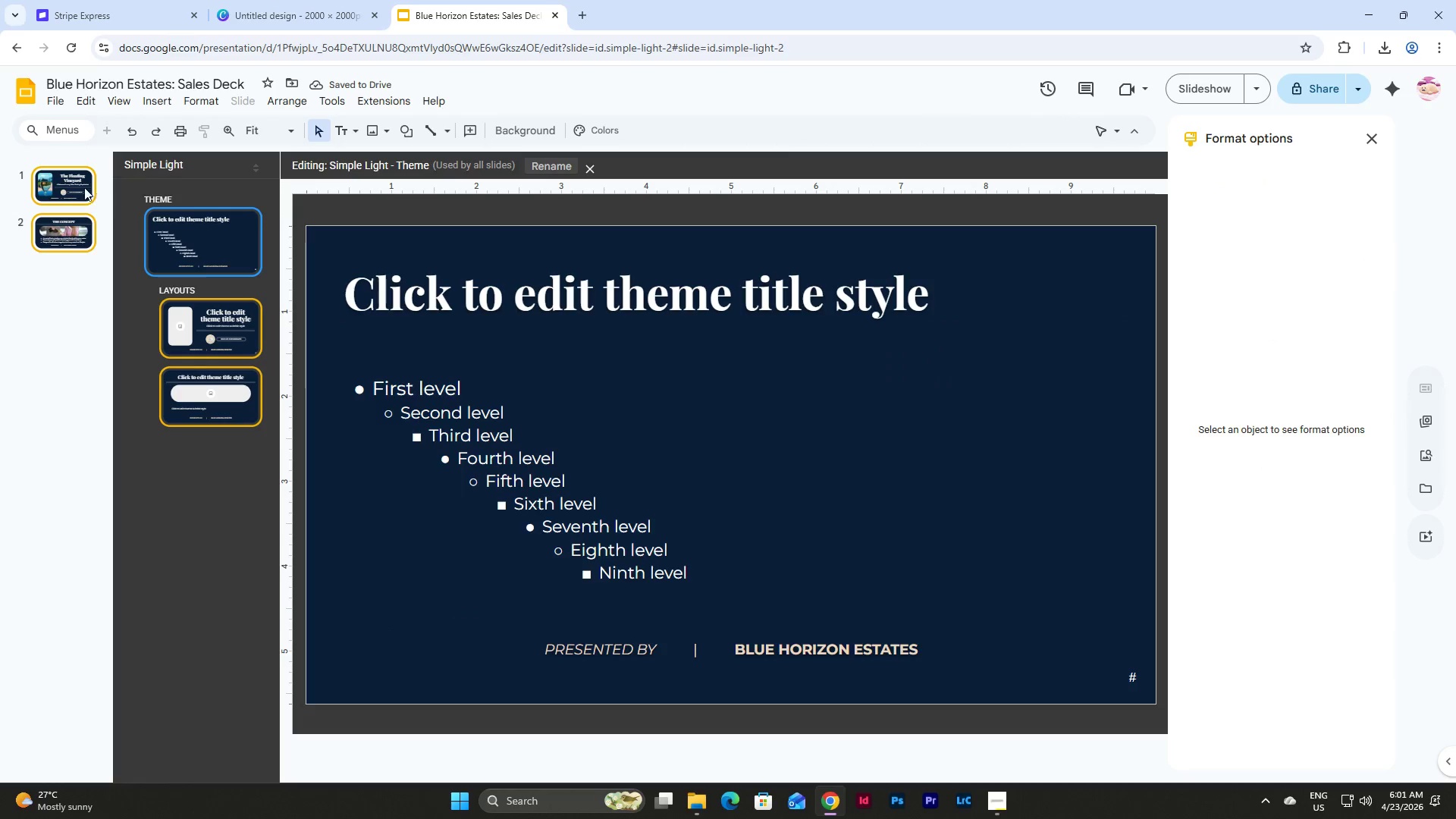 
left_click([69, 187])
 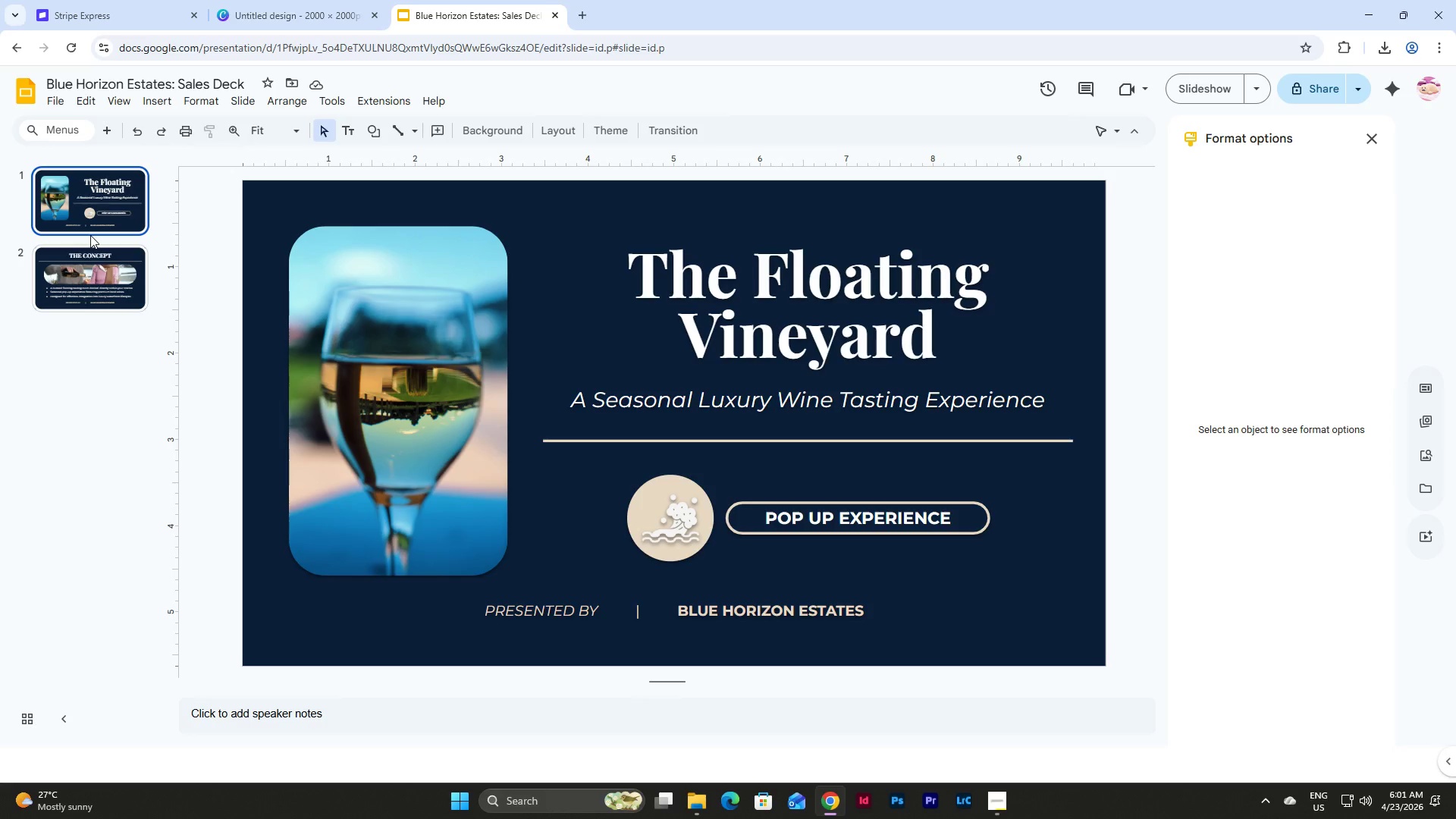 
left_click([99, 279])
 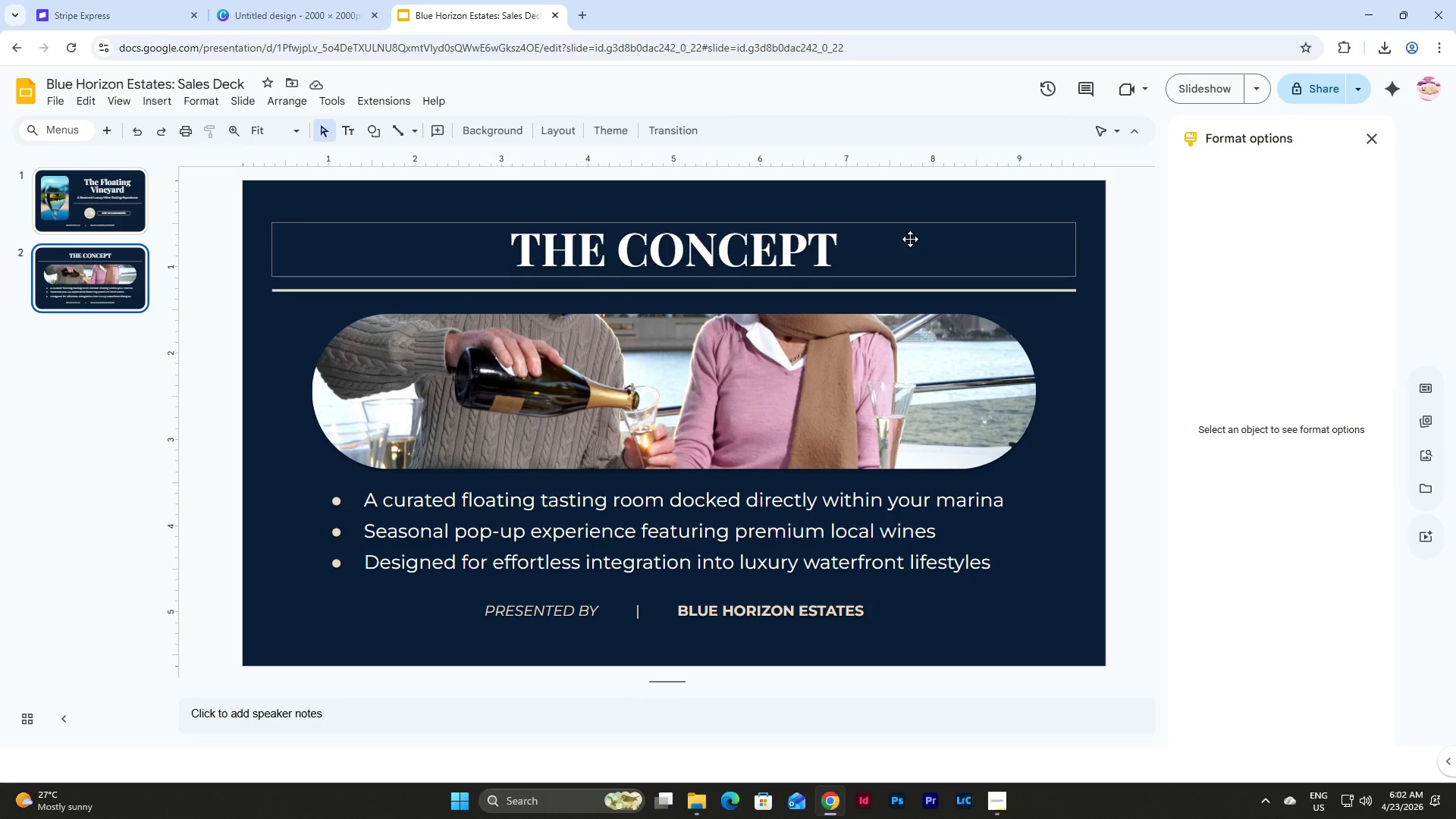 
wait(7.5)
 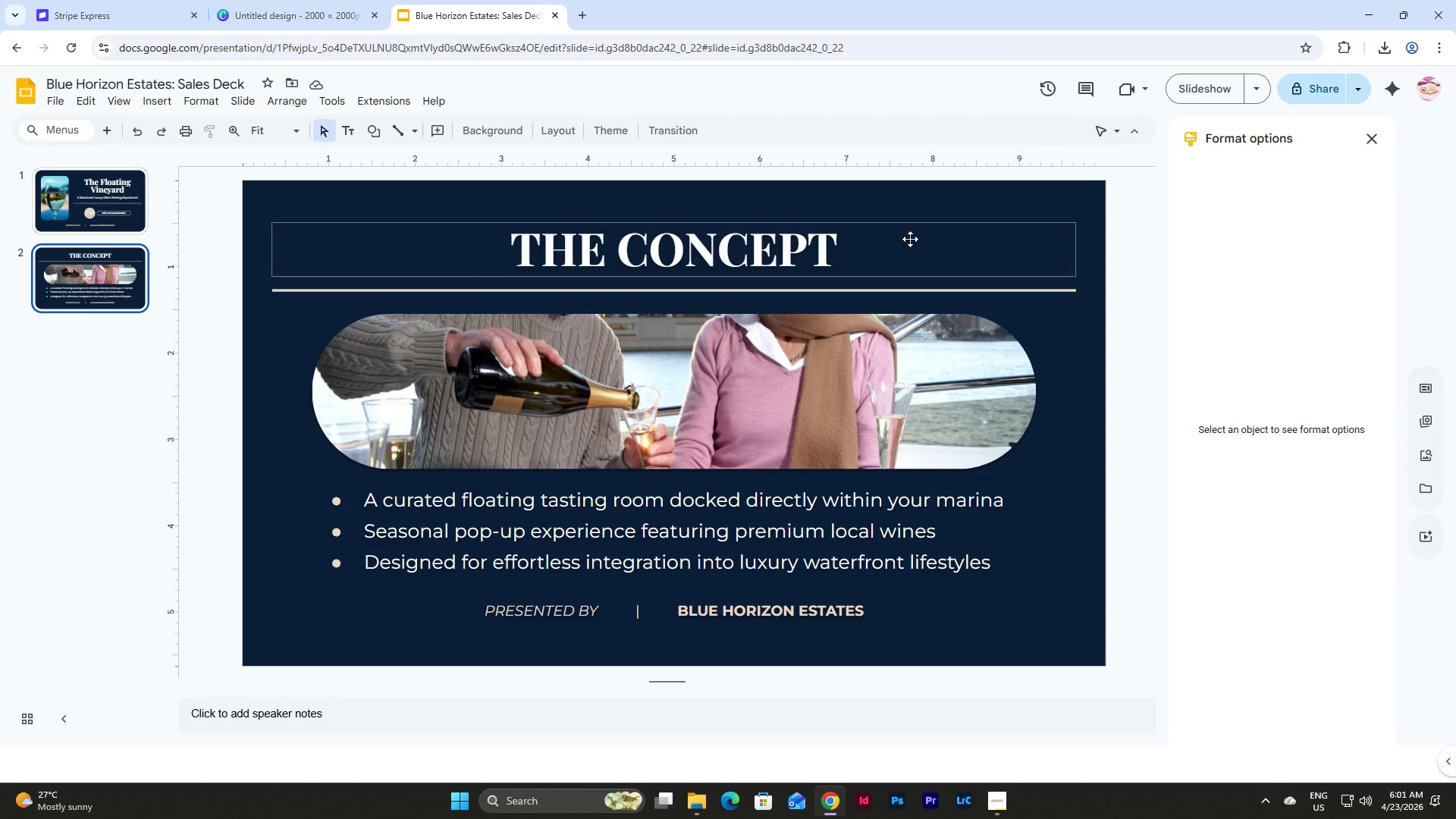 
left_click([112, 187])
 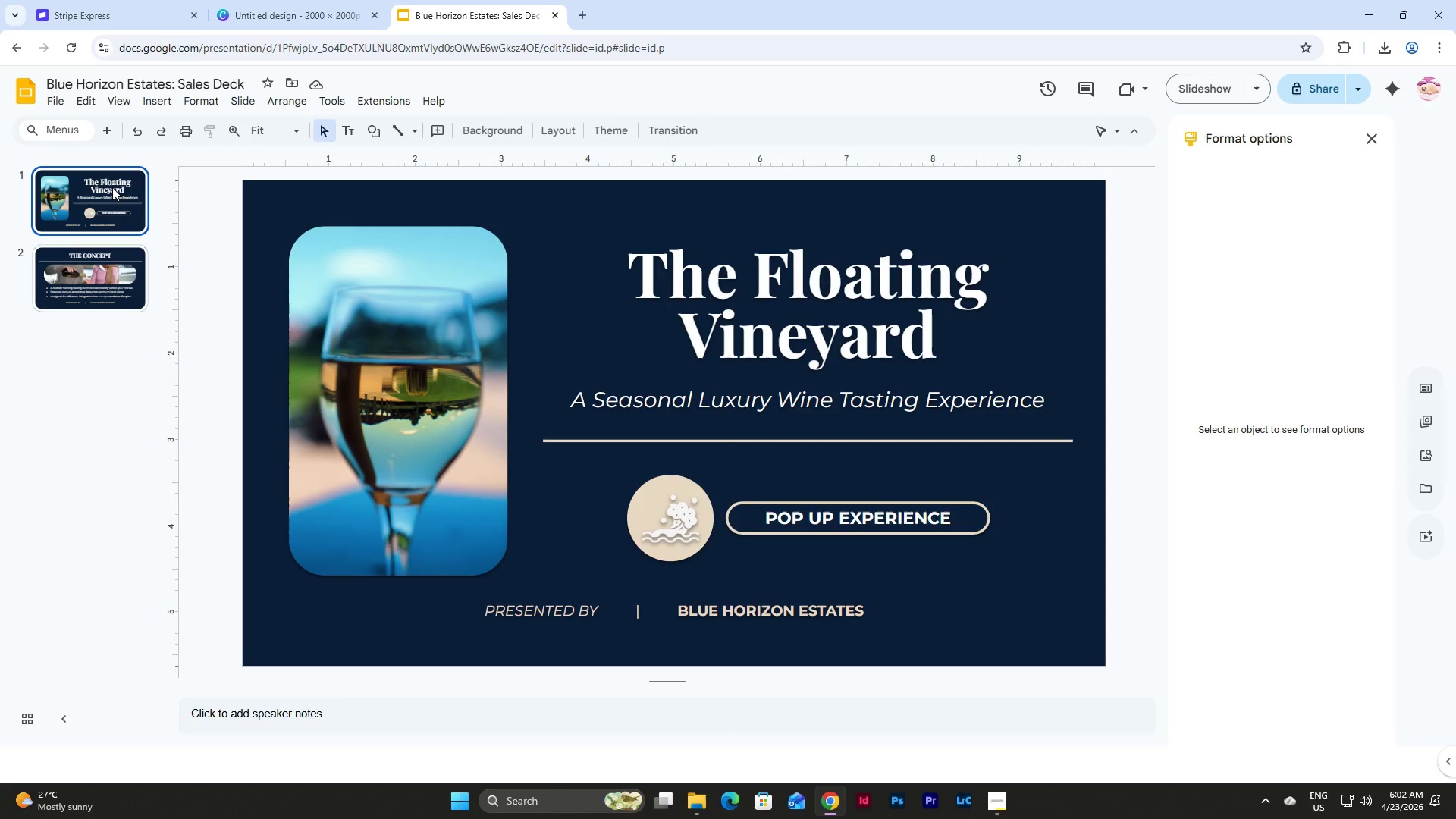 
wait(9.66)
 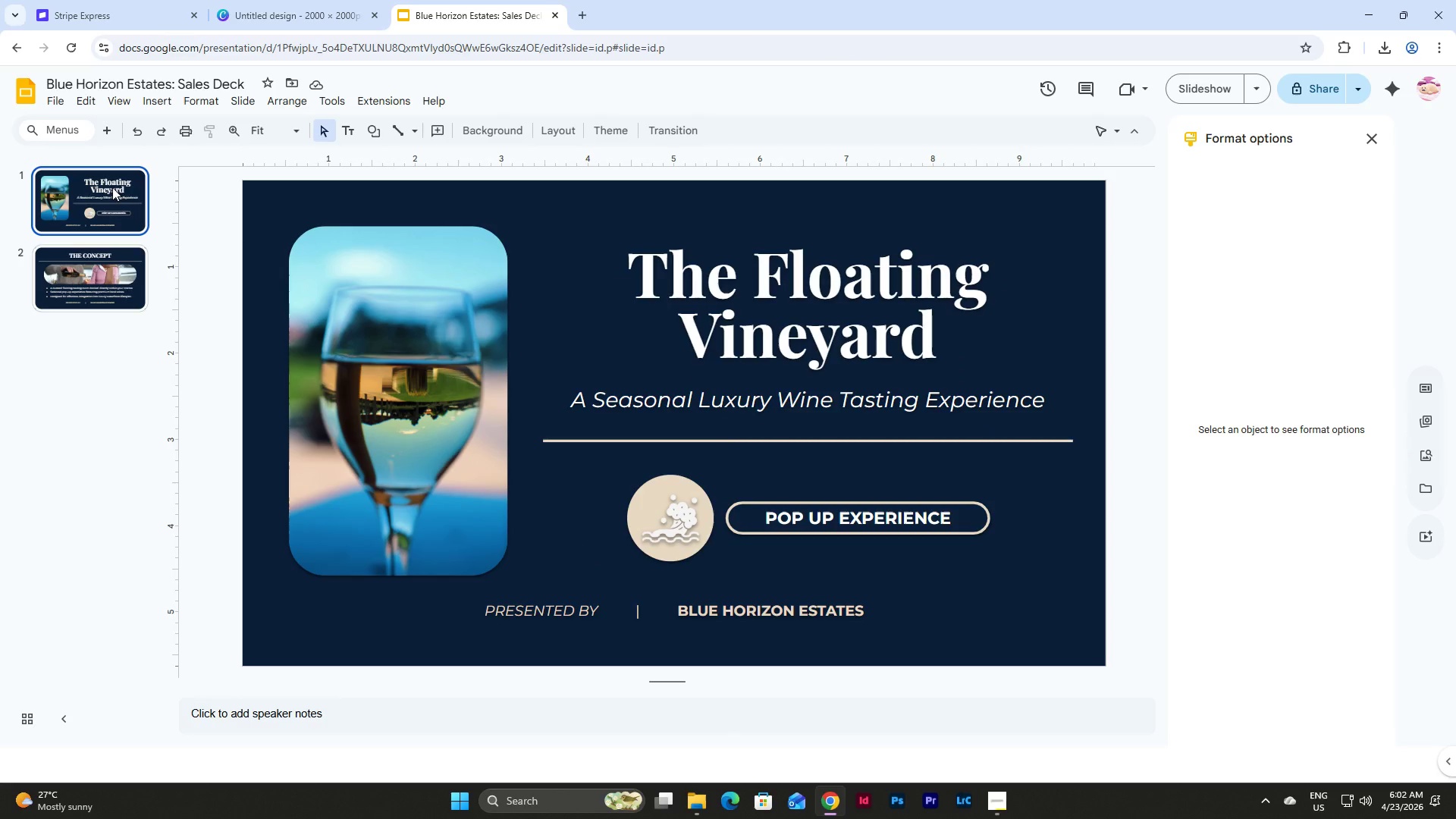 
left_click([99, 285])
 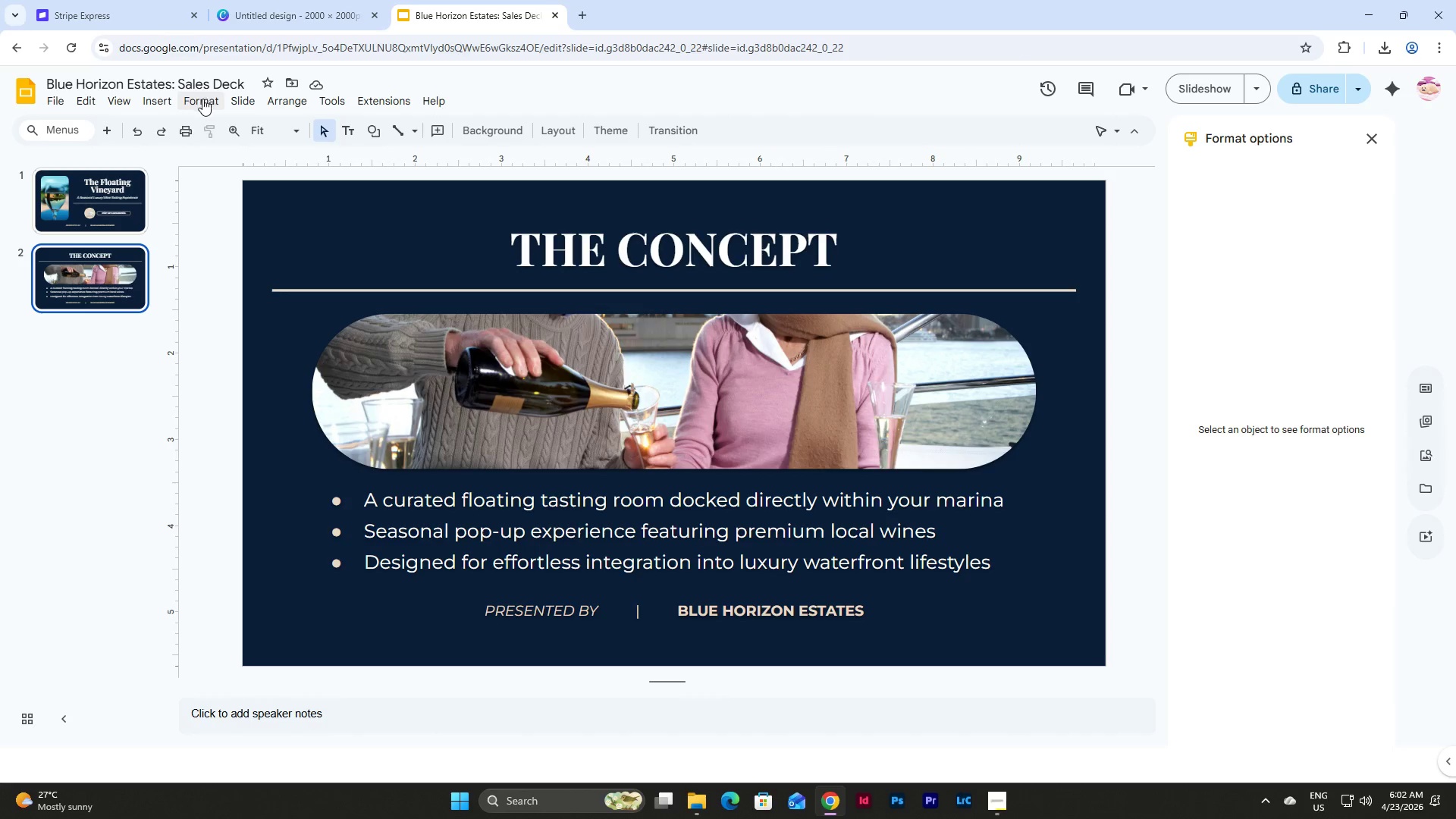 
left_click([237, 103])
 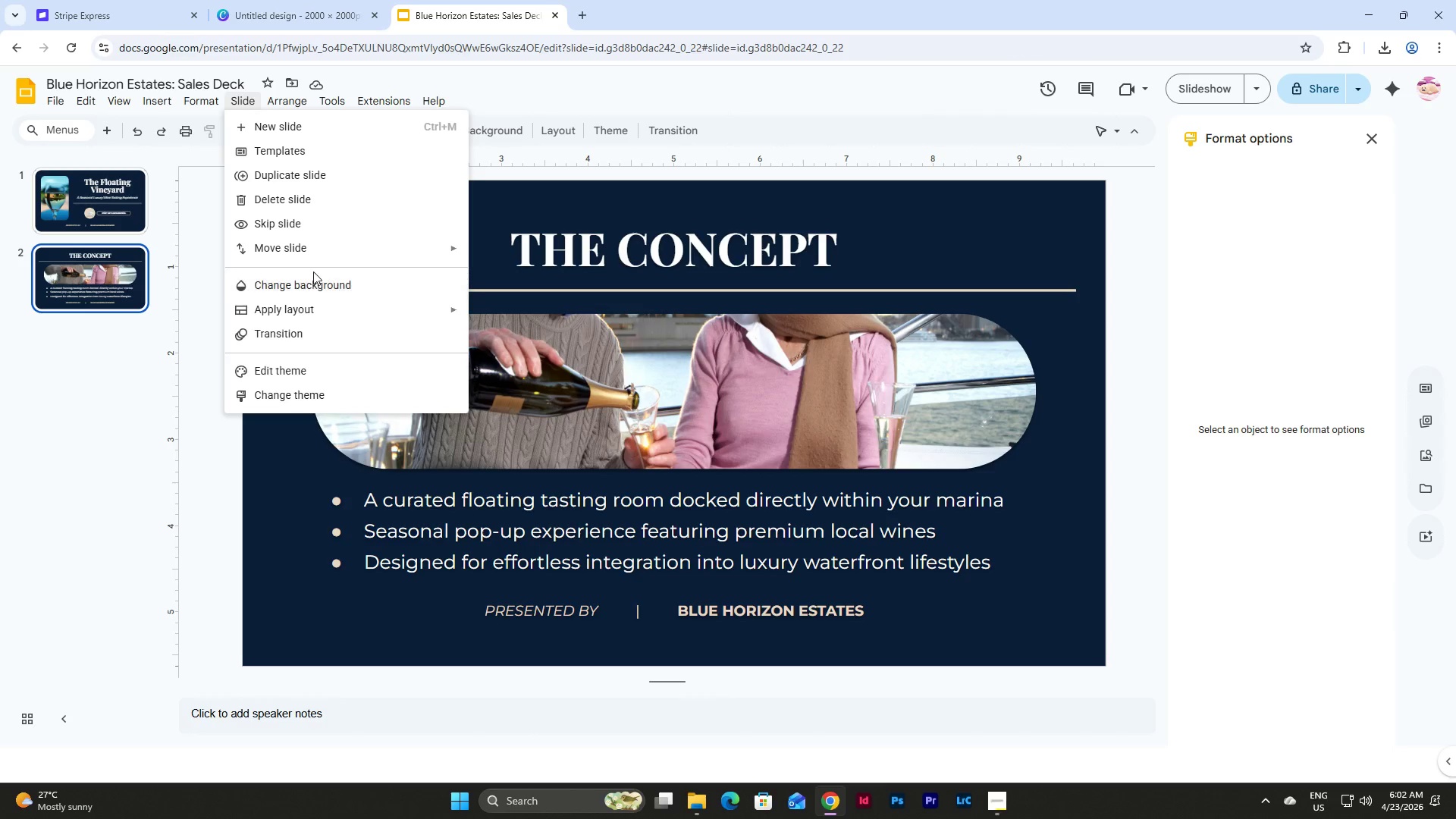 
left_click([291, 374])
 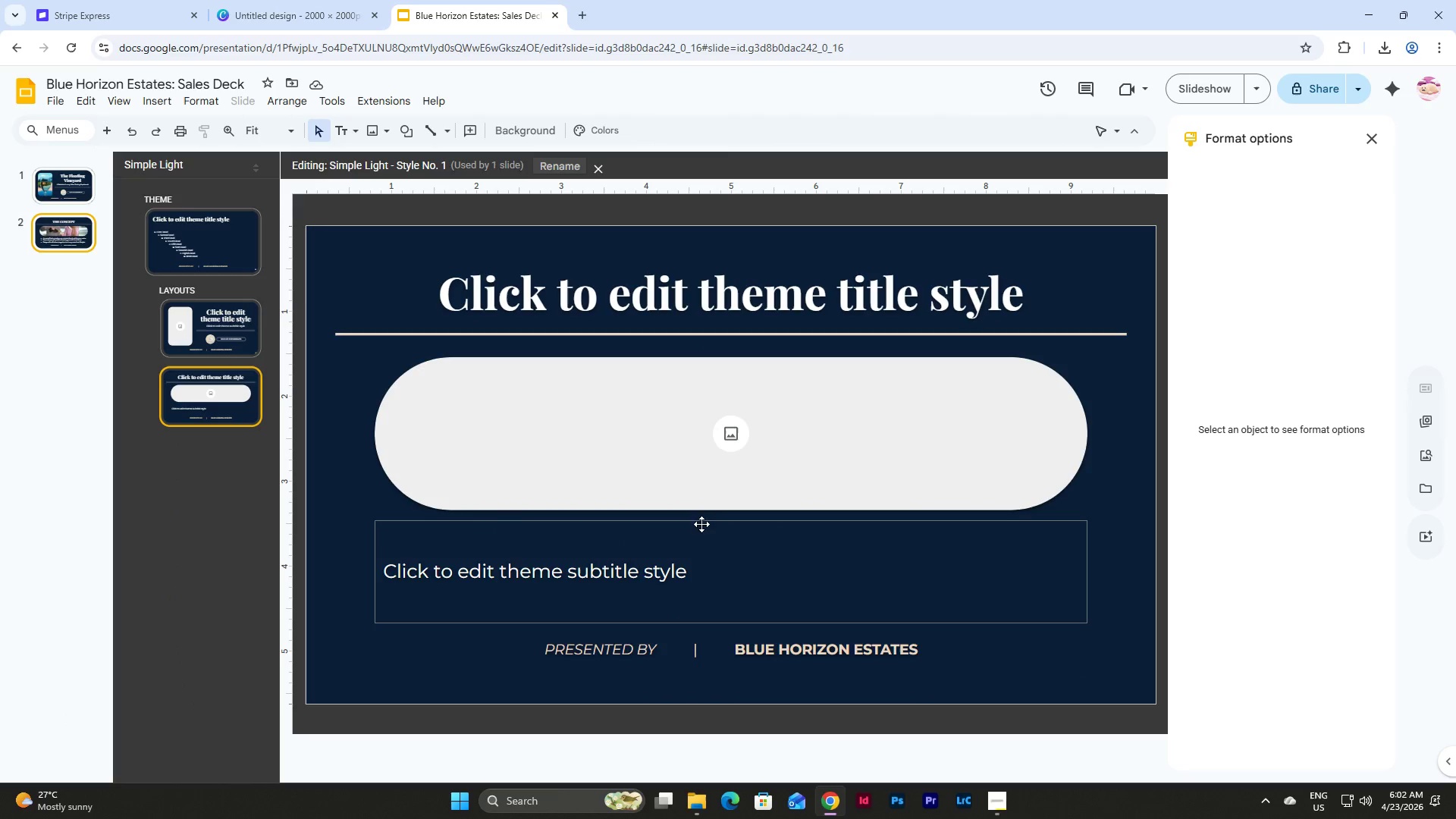 
left_click([701, 522])
 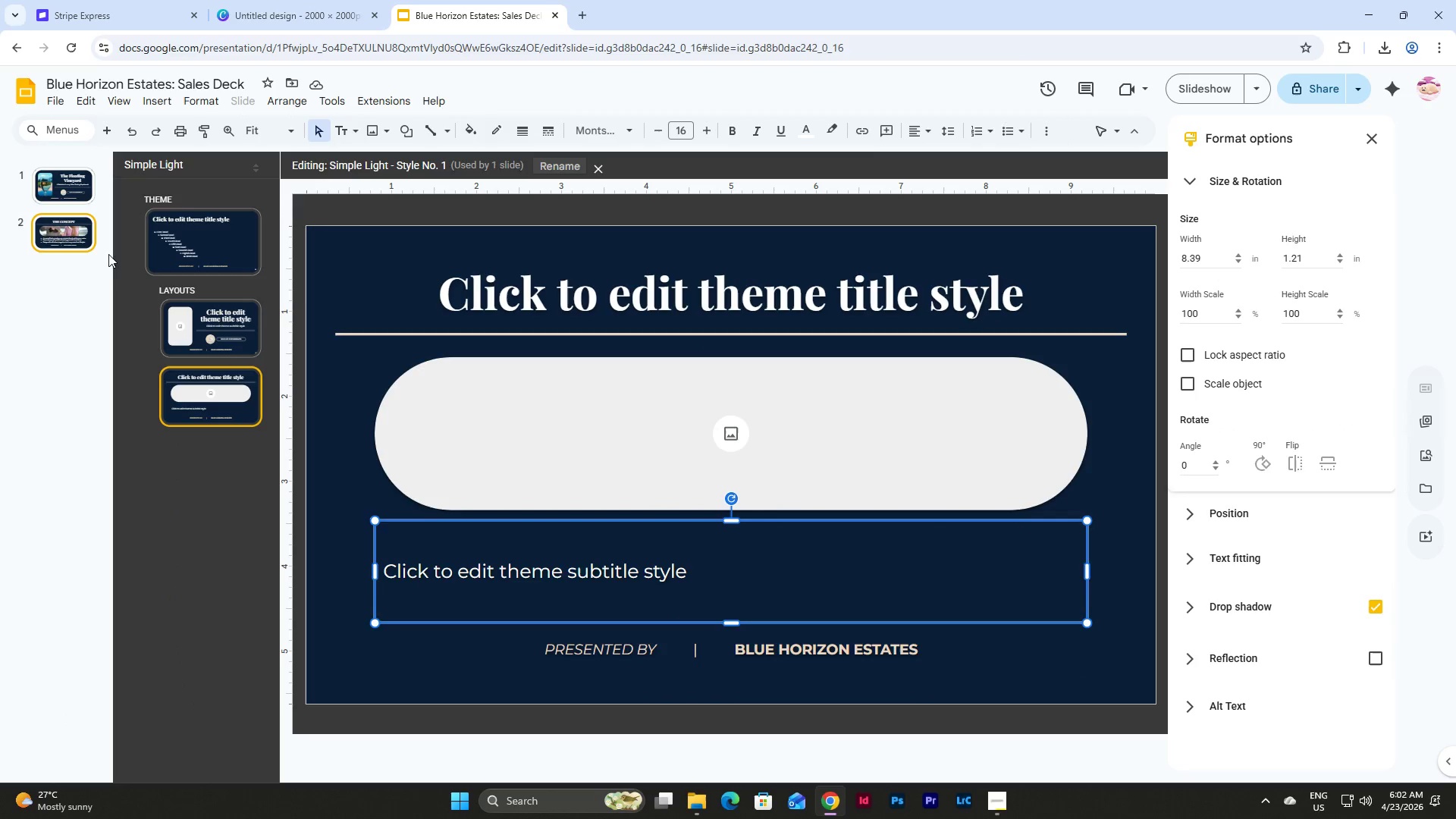 
left_click([77, 234])
 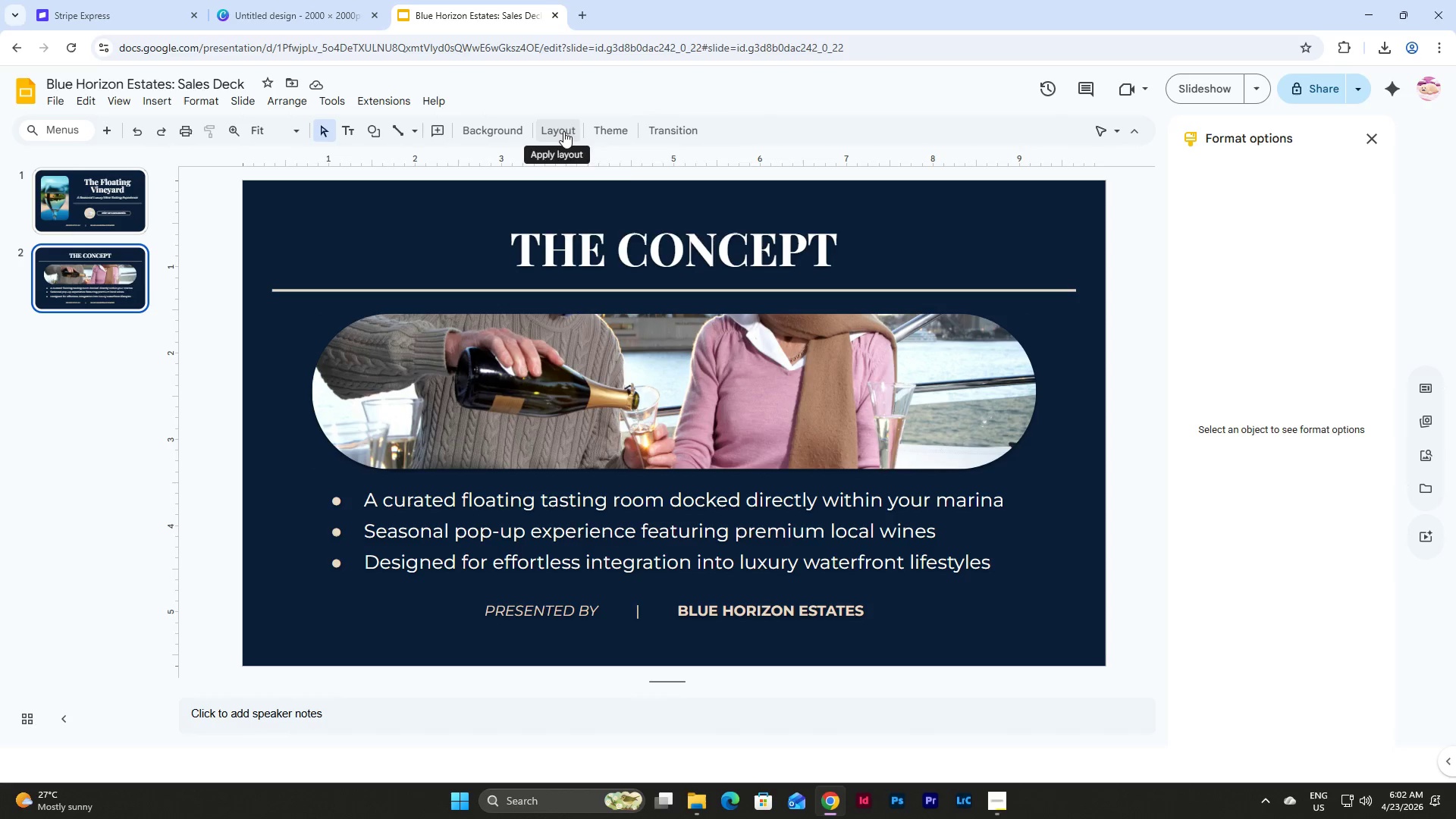 
left_click([692, 180])
 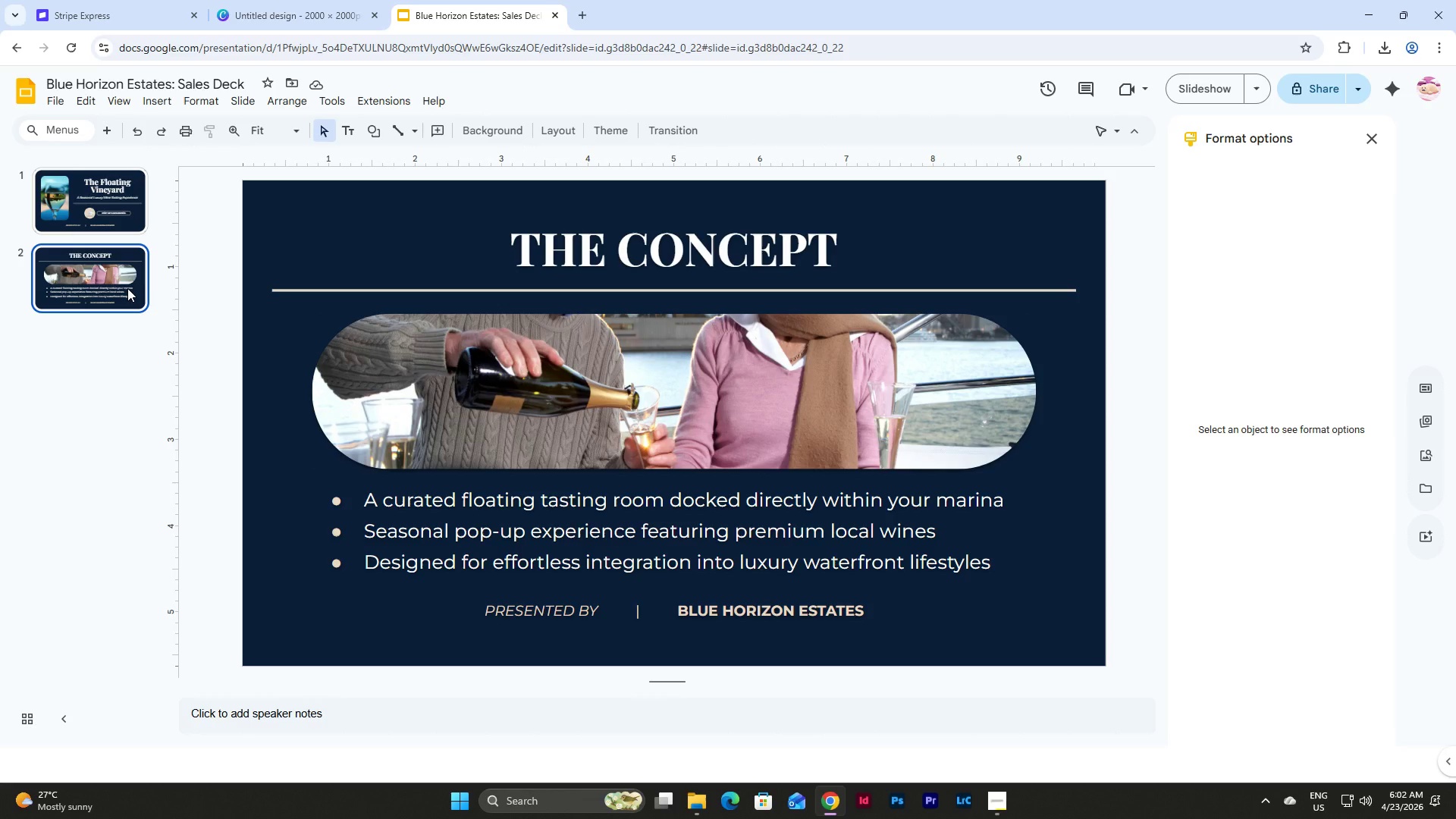 
left_click([127, 288])
 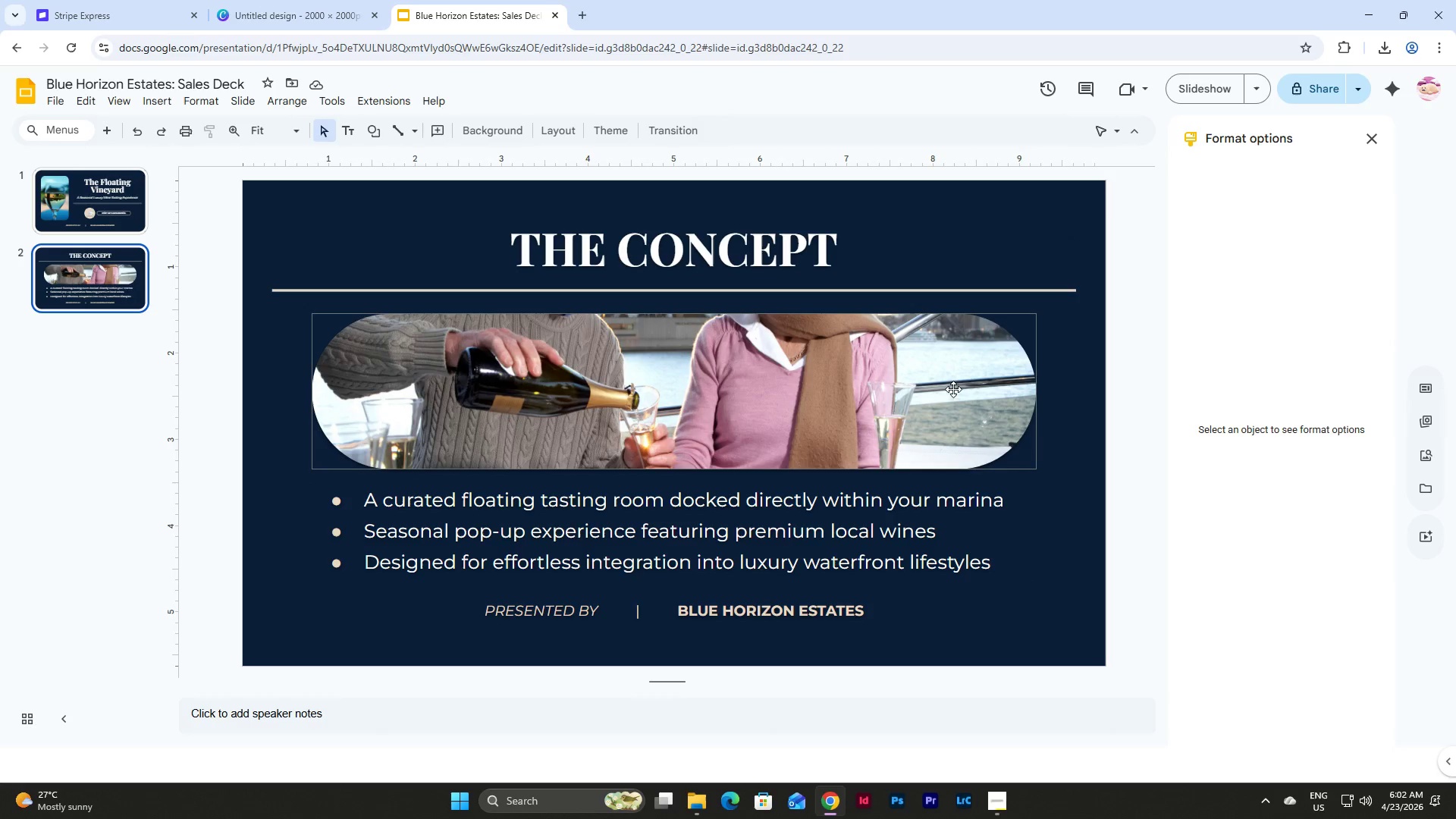 
wait(5.05)
 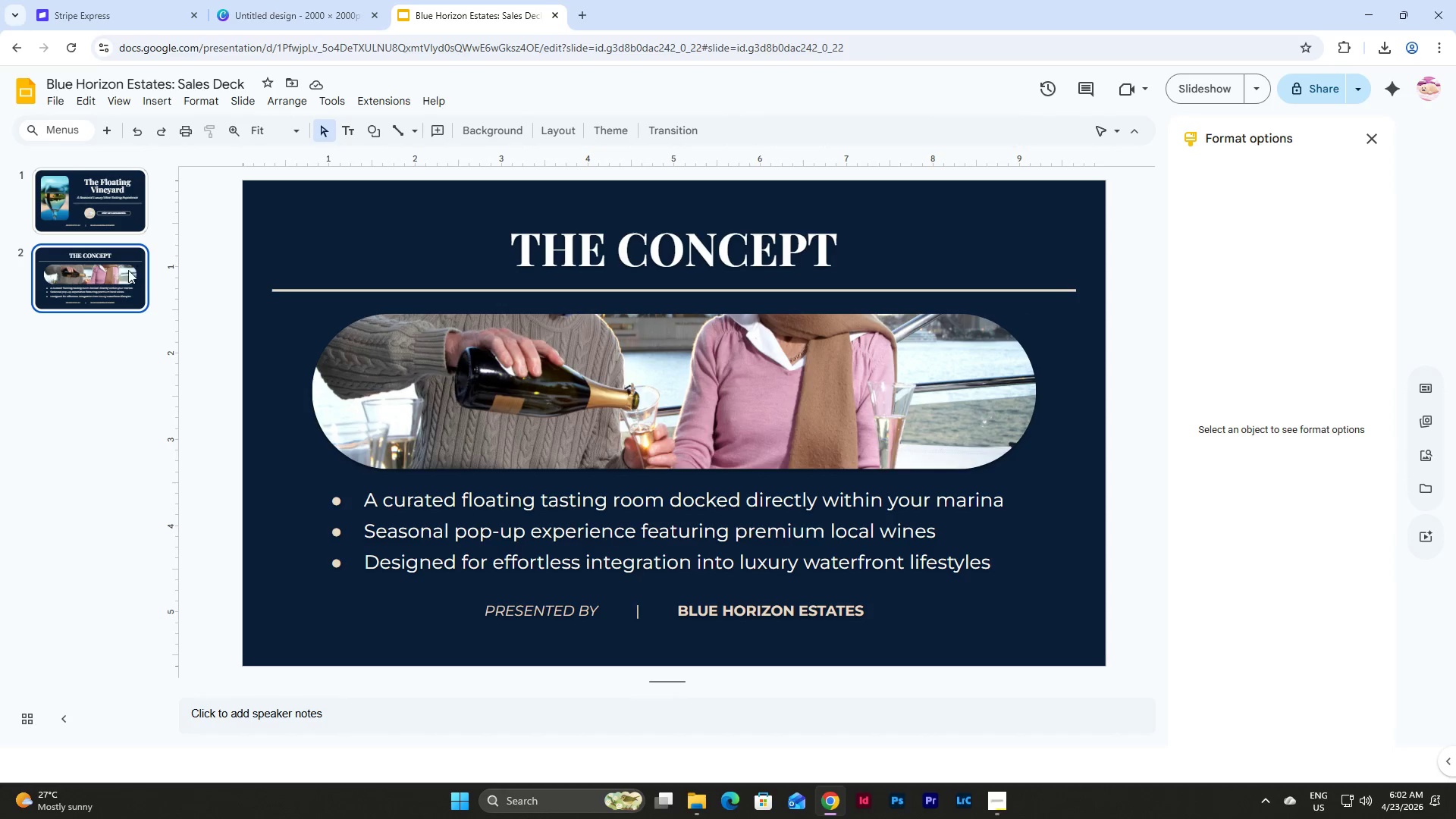 
left_click_drag(start_coordinate=[1060, 528], to_coordinate=[676, 366])
 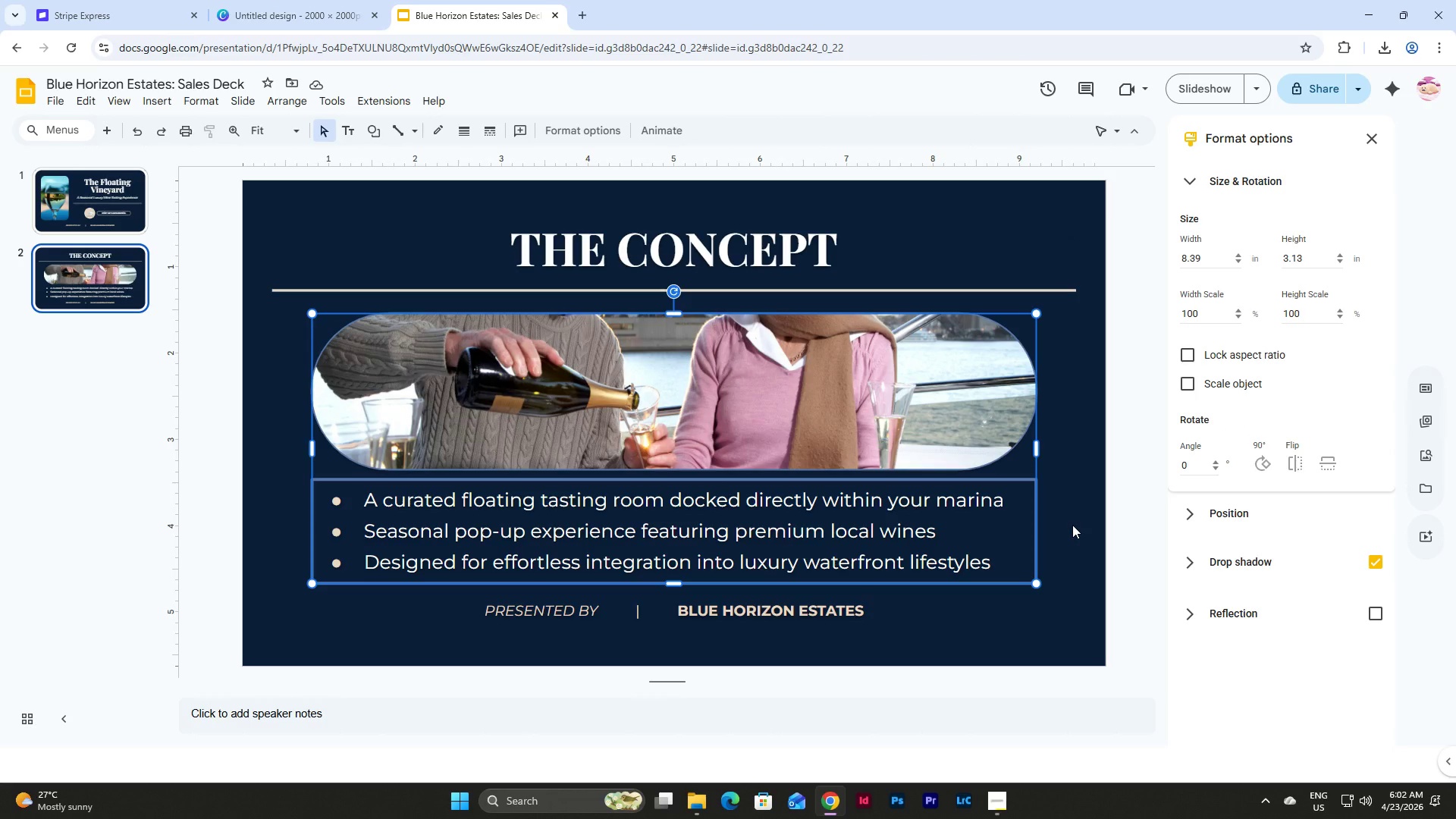 
left_click([1072, 525])
 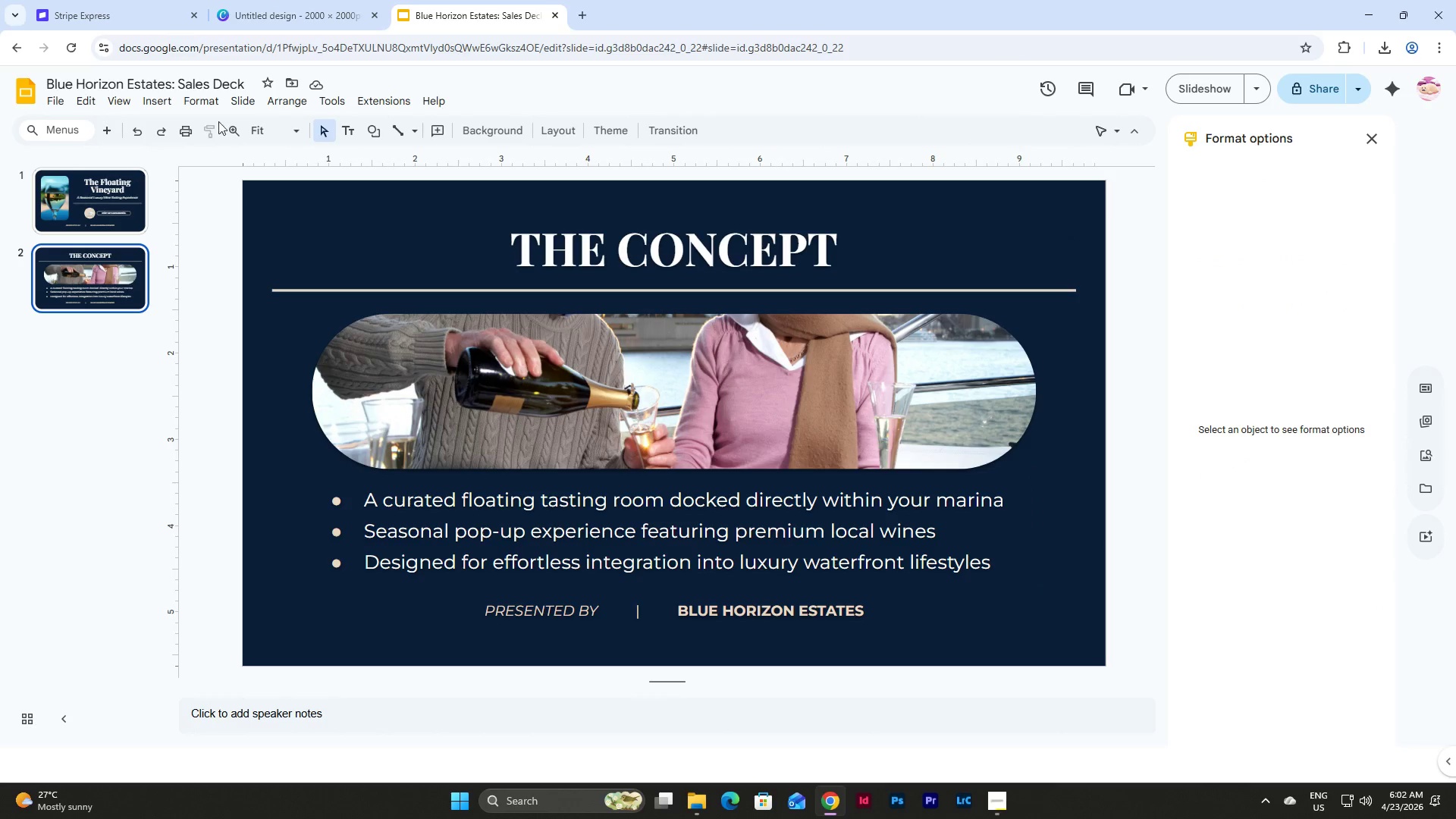 
left_click([244, 103])
 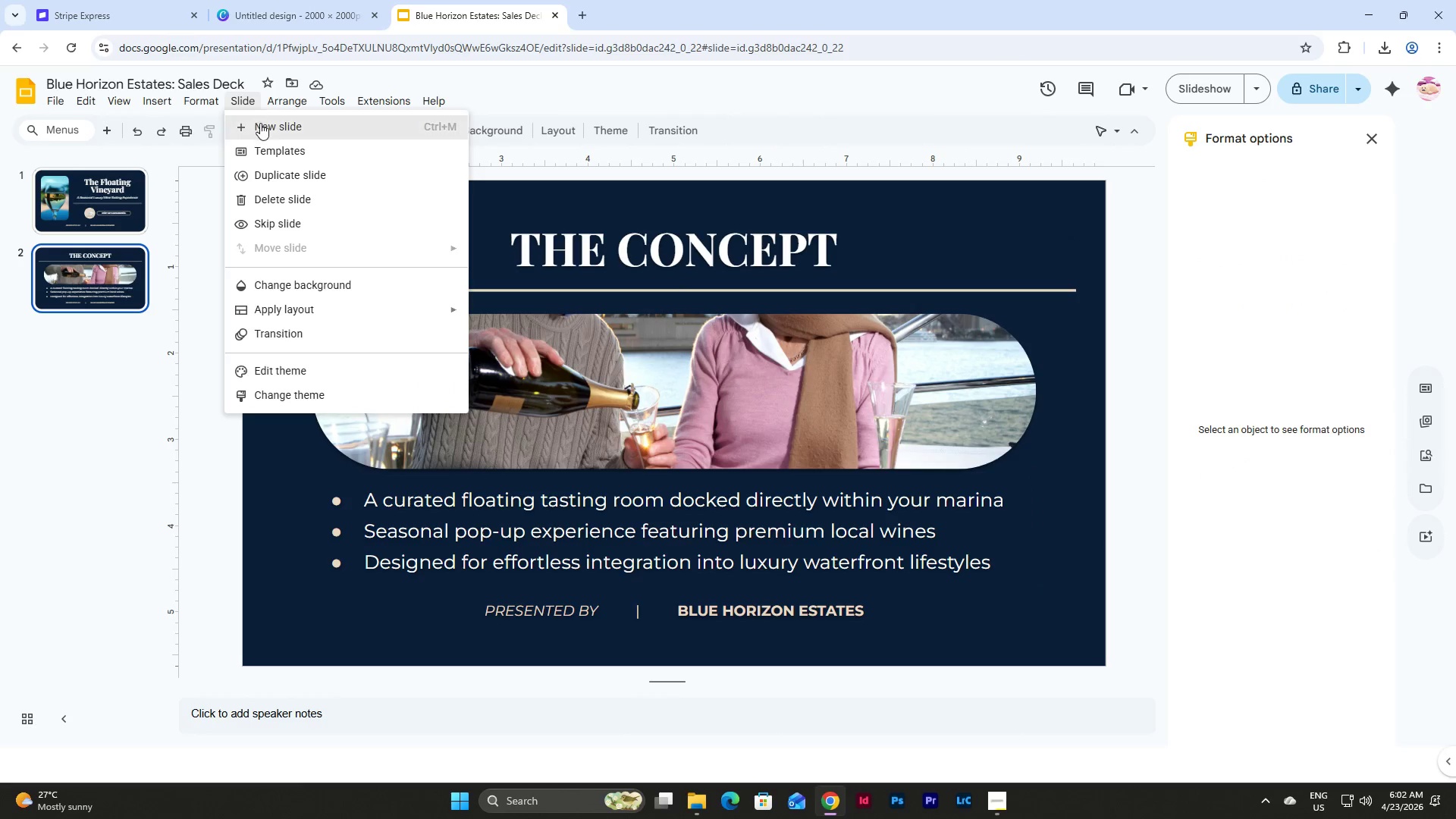 
left_click([260, 123])
 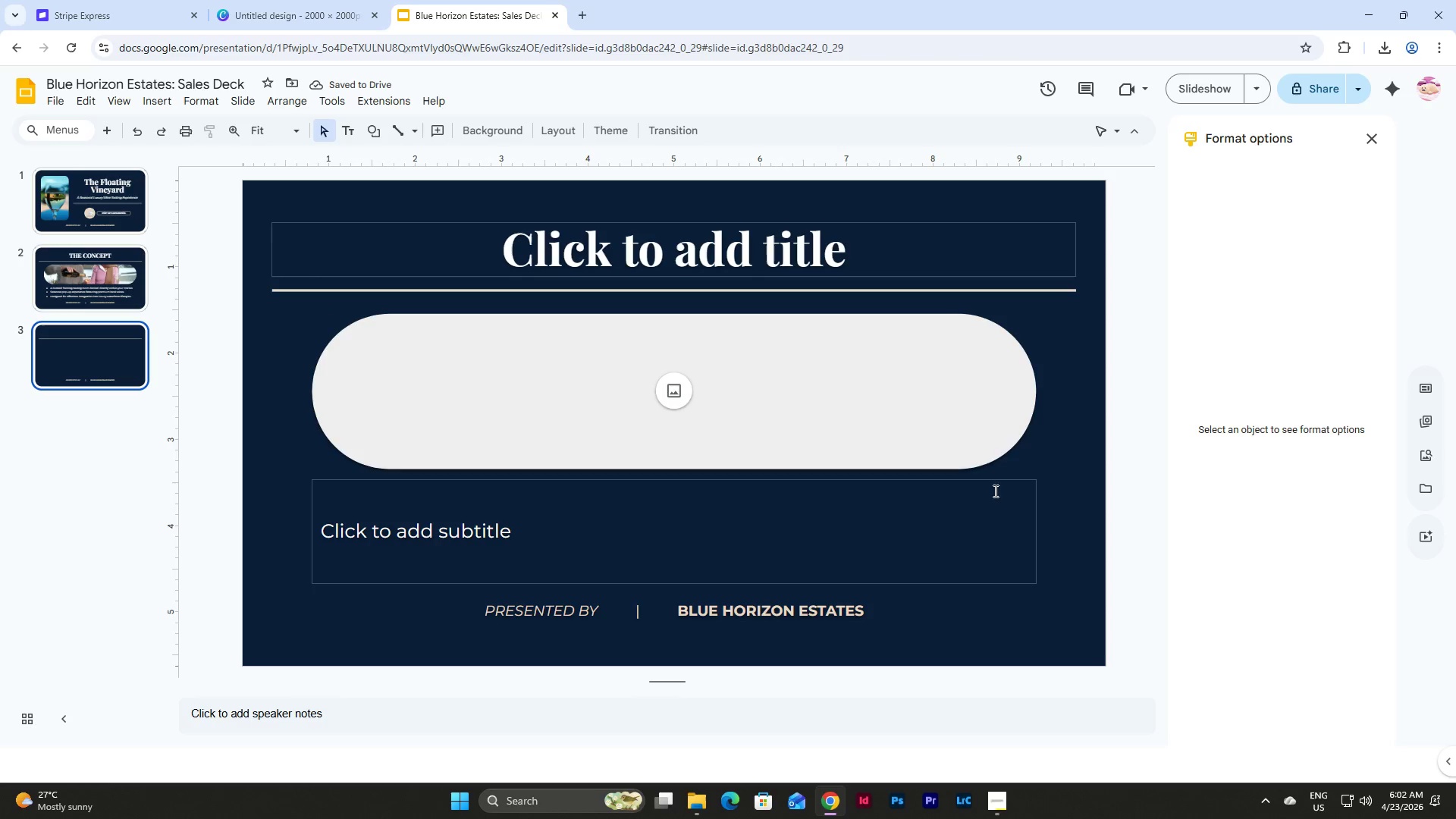 
left_click([1068, 519])
 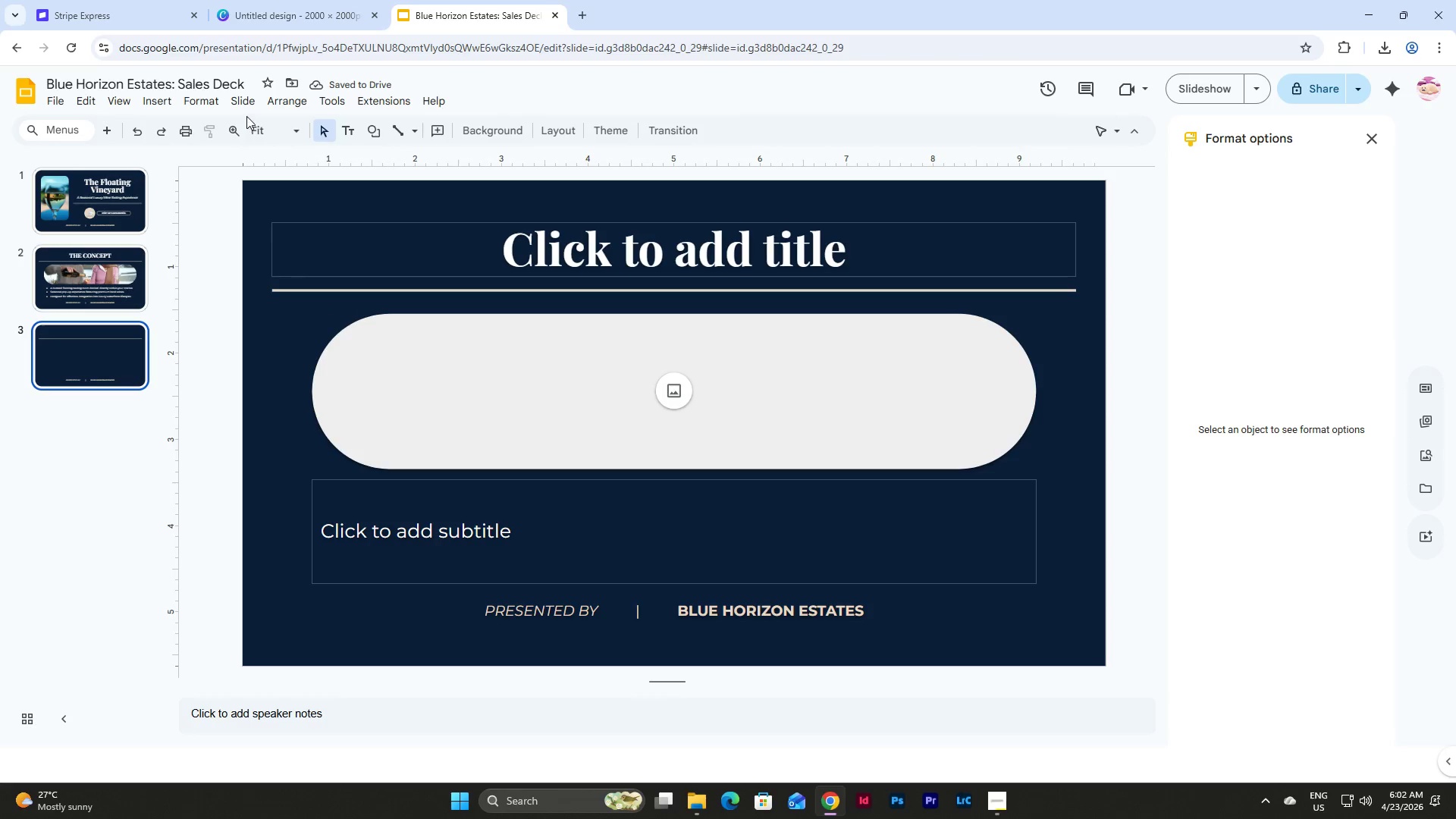 
left_click([240, 101])
 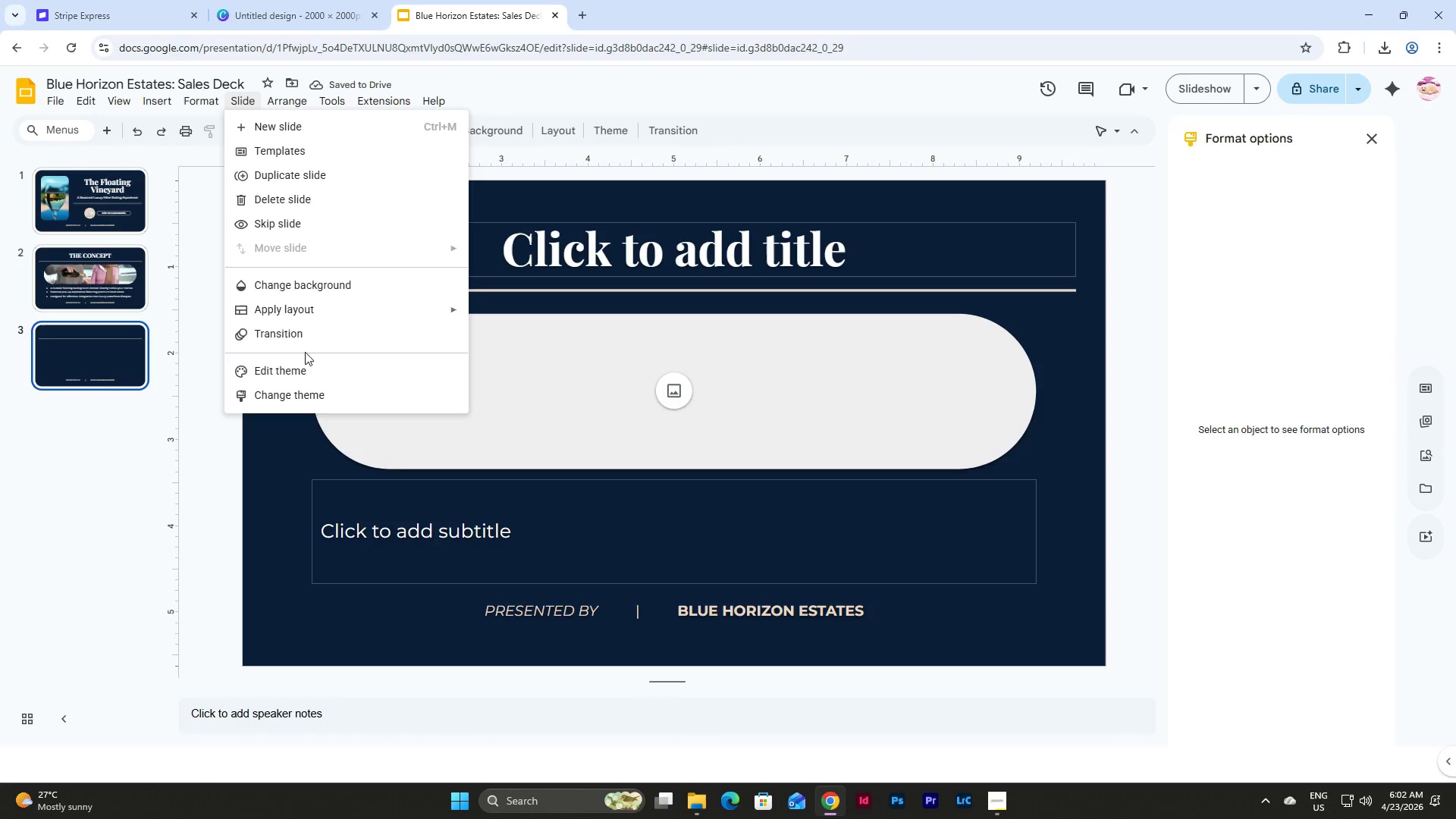 
left_click([300, 366])
 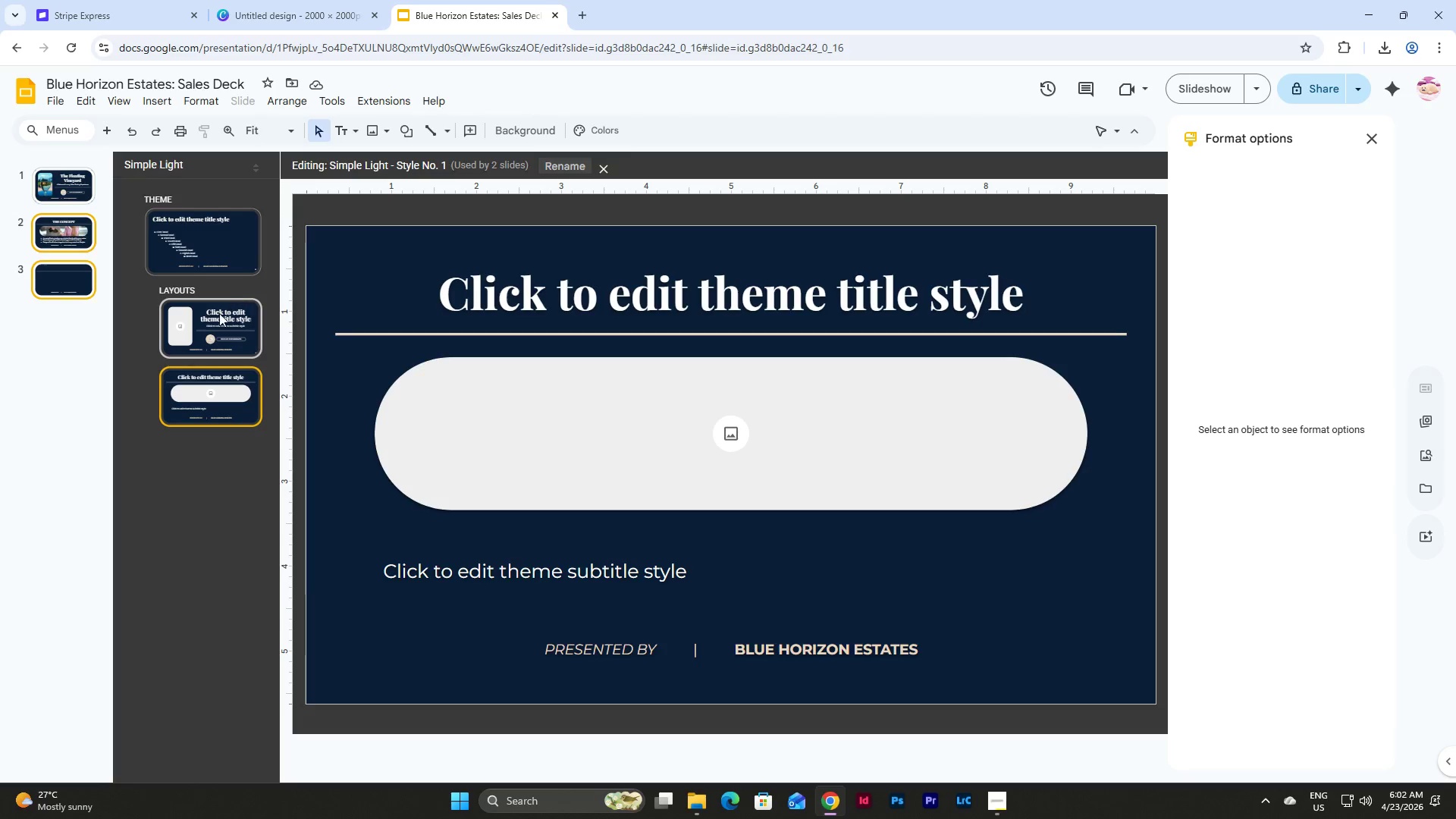 
left_click([216, 318])
 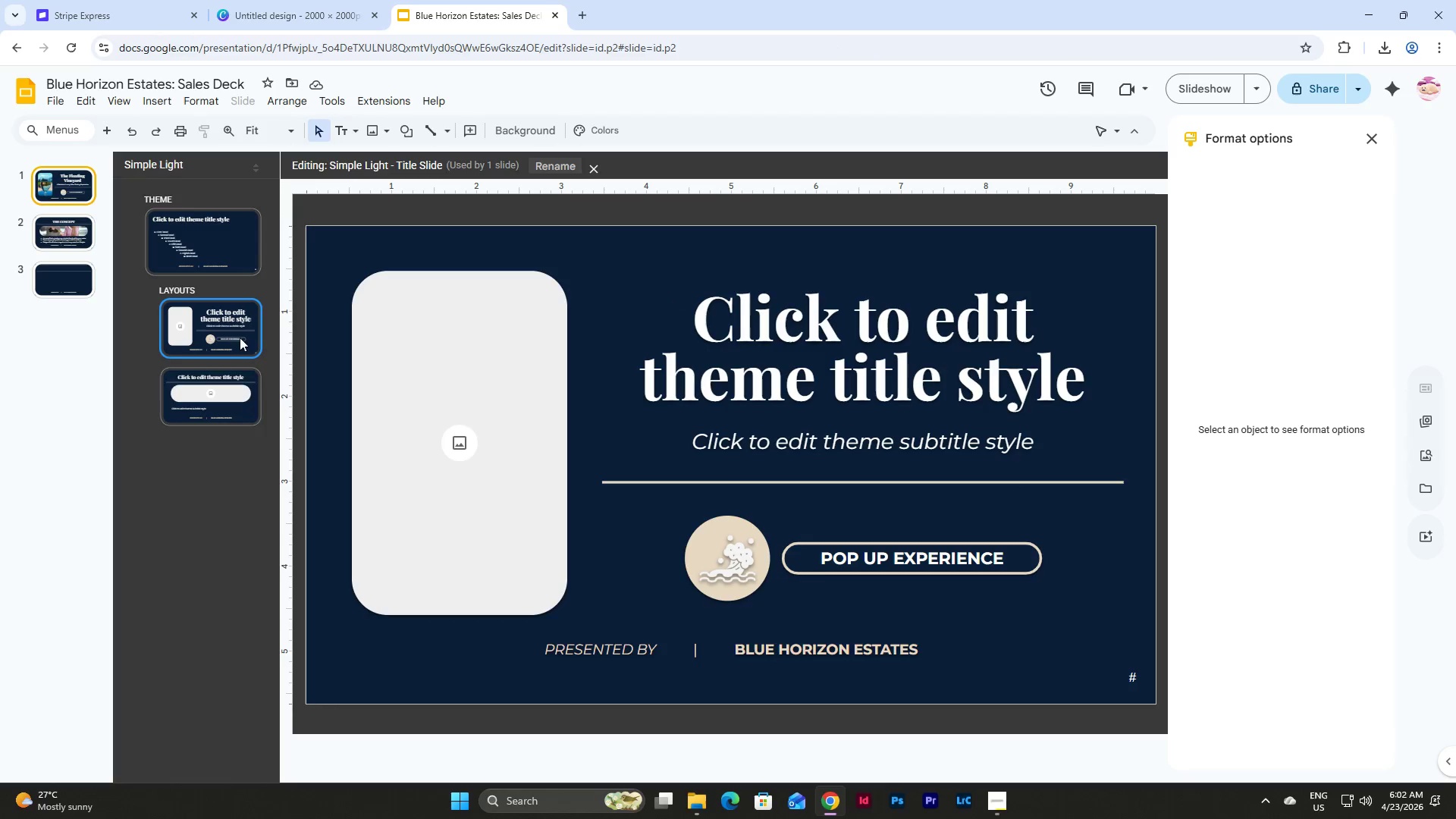 
left_click_drag(start_coordinate=[231, 405], to_coordinate=[228, 409])
 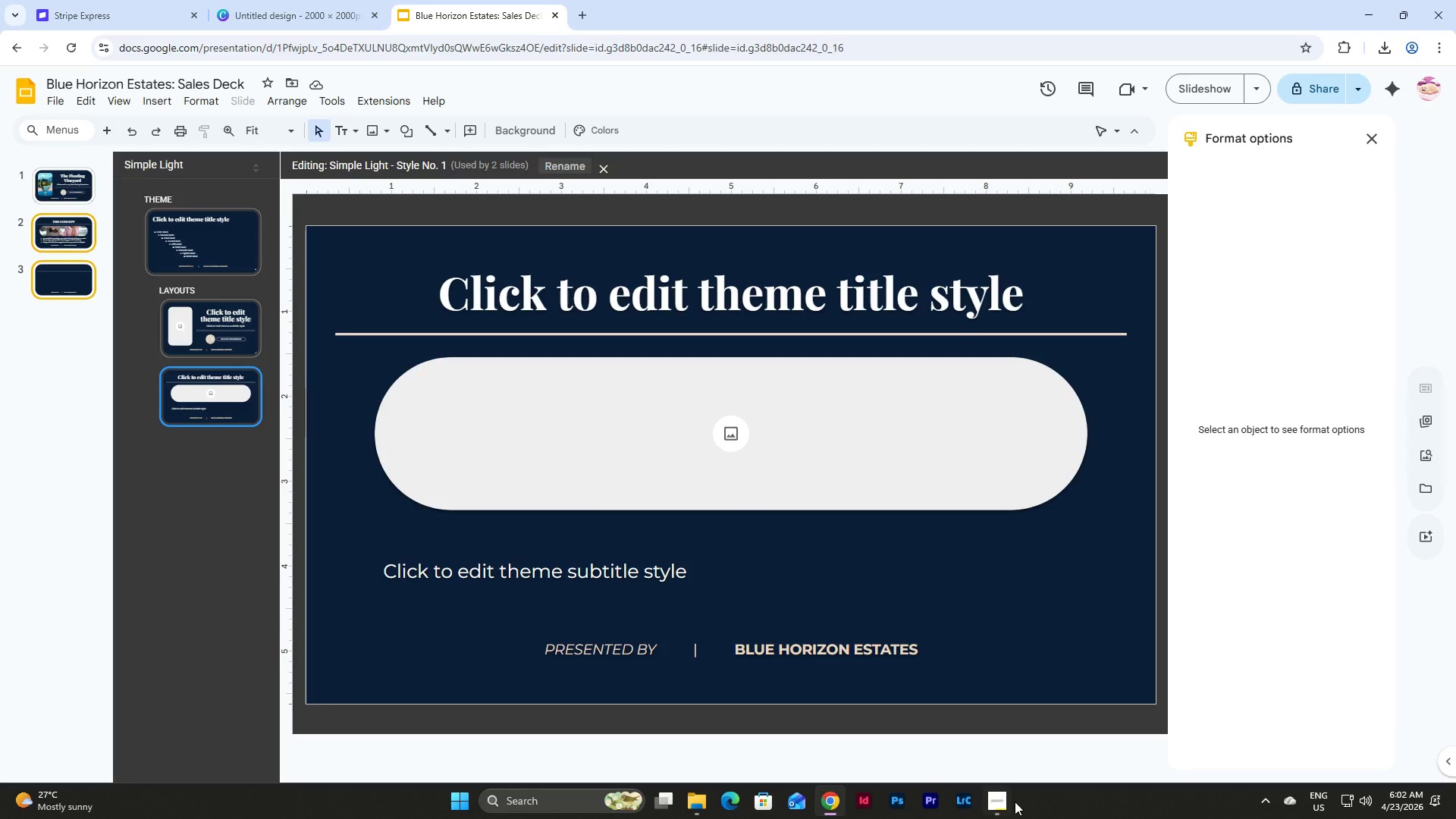 
double_click([1004, 802])